 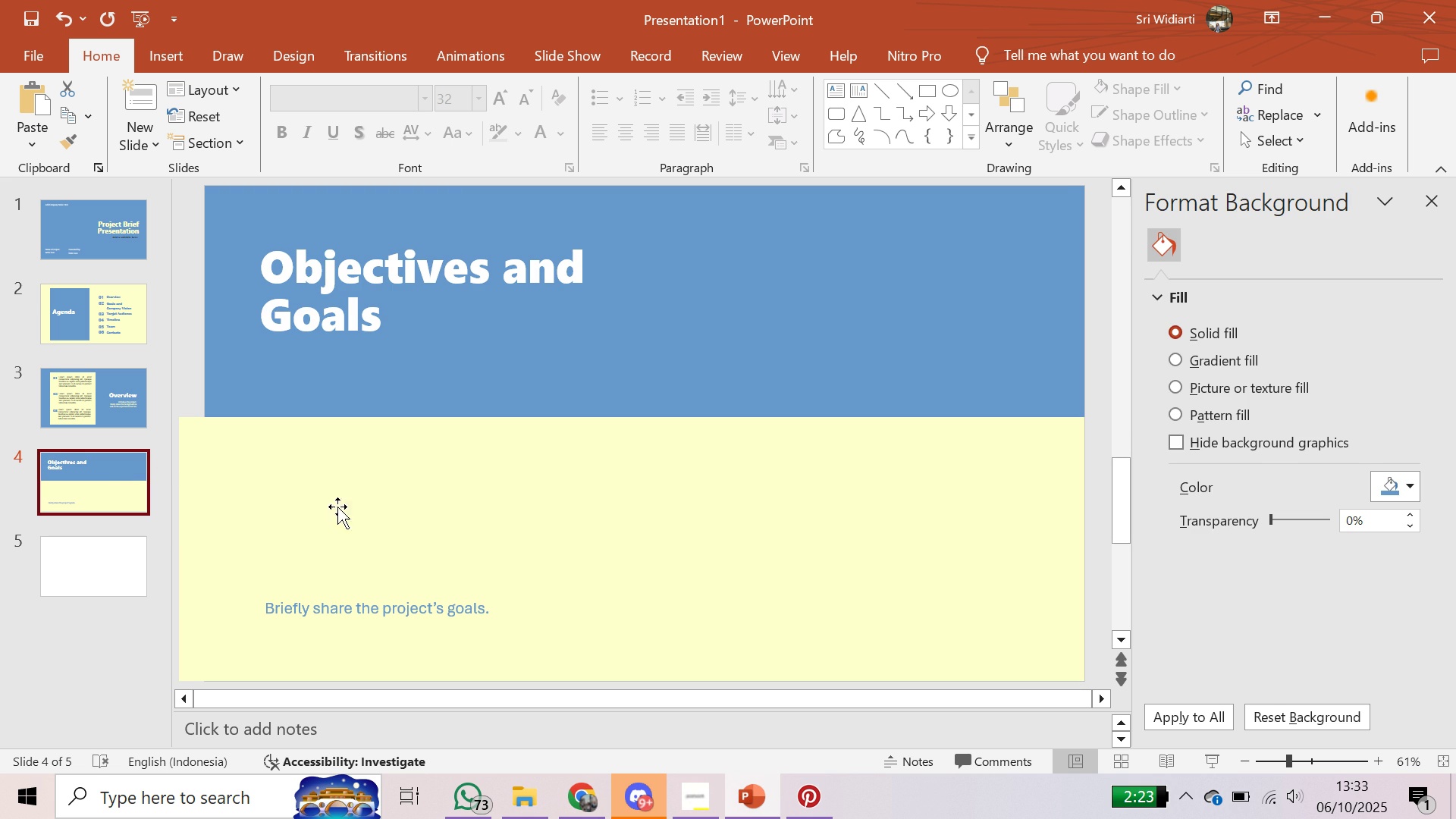 
left_click([186, 61])
 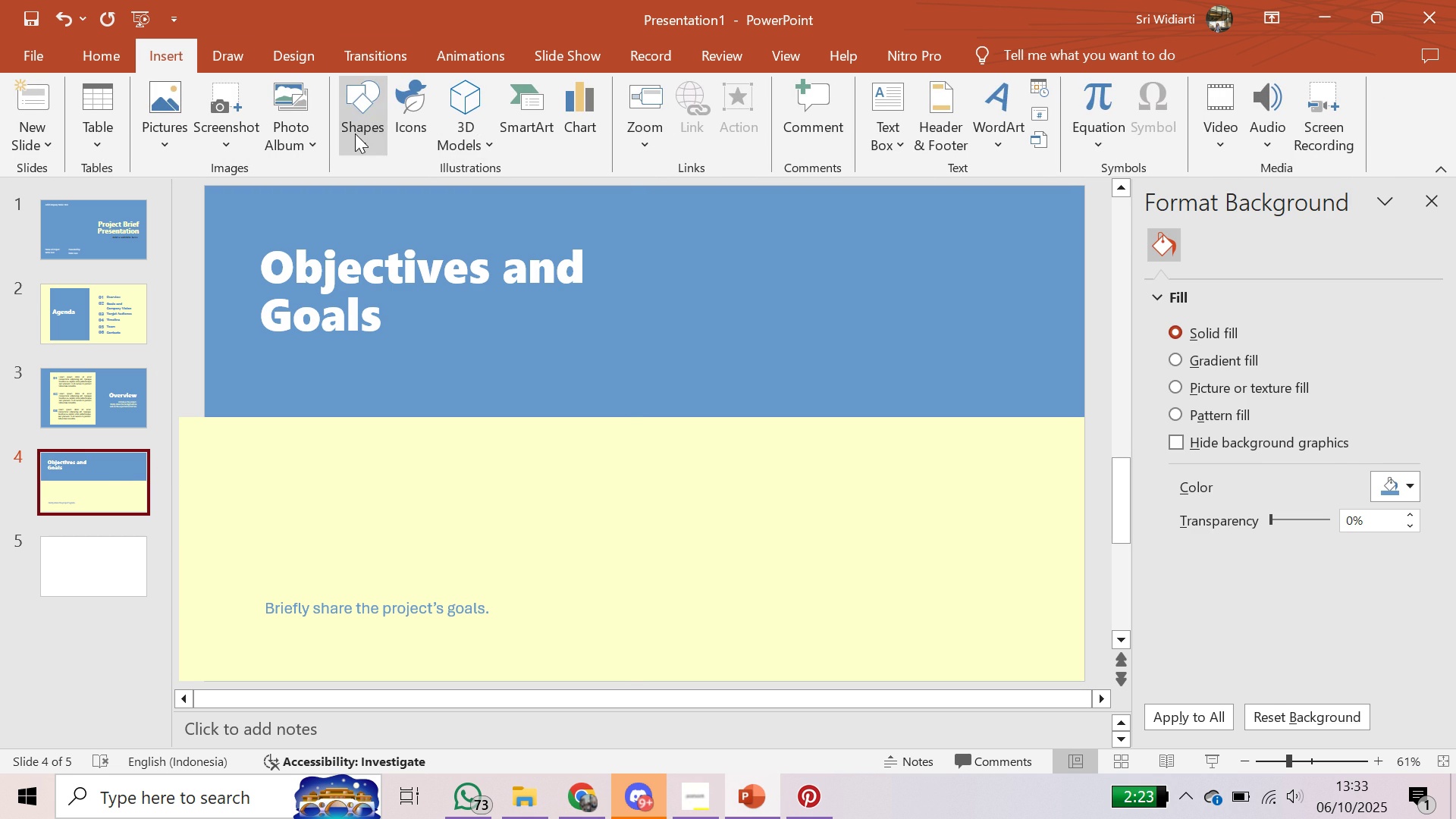 
left_click([355, 133])
 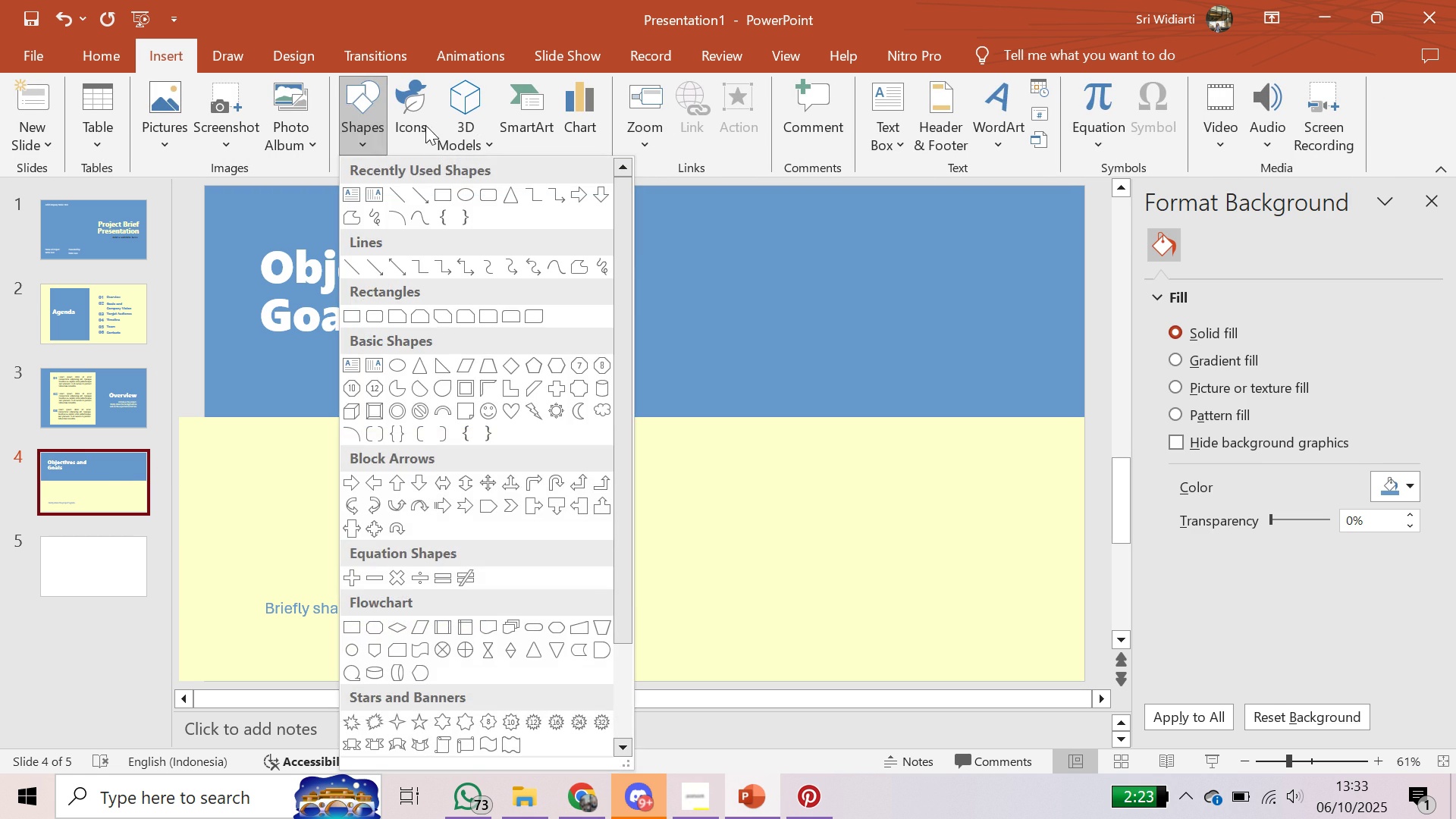 
left_click([431, 116])
 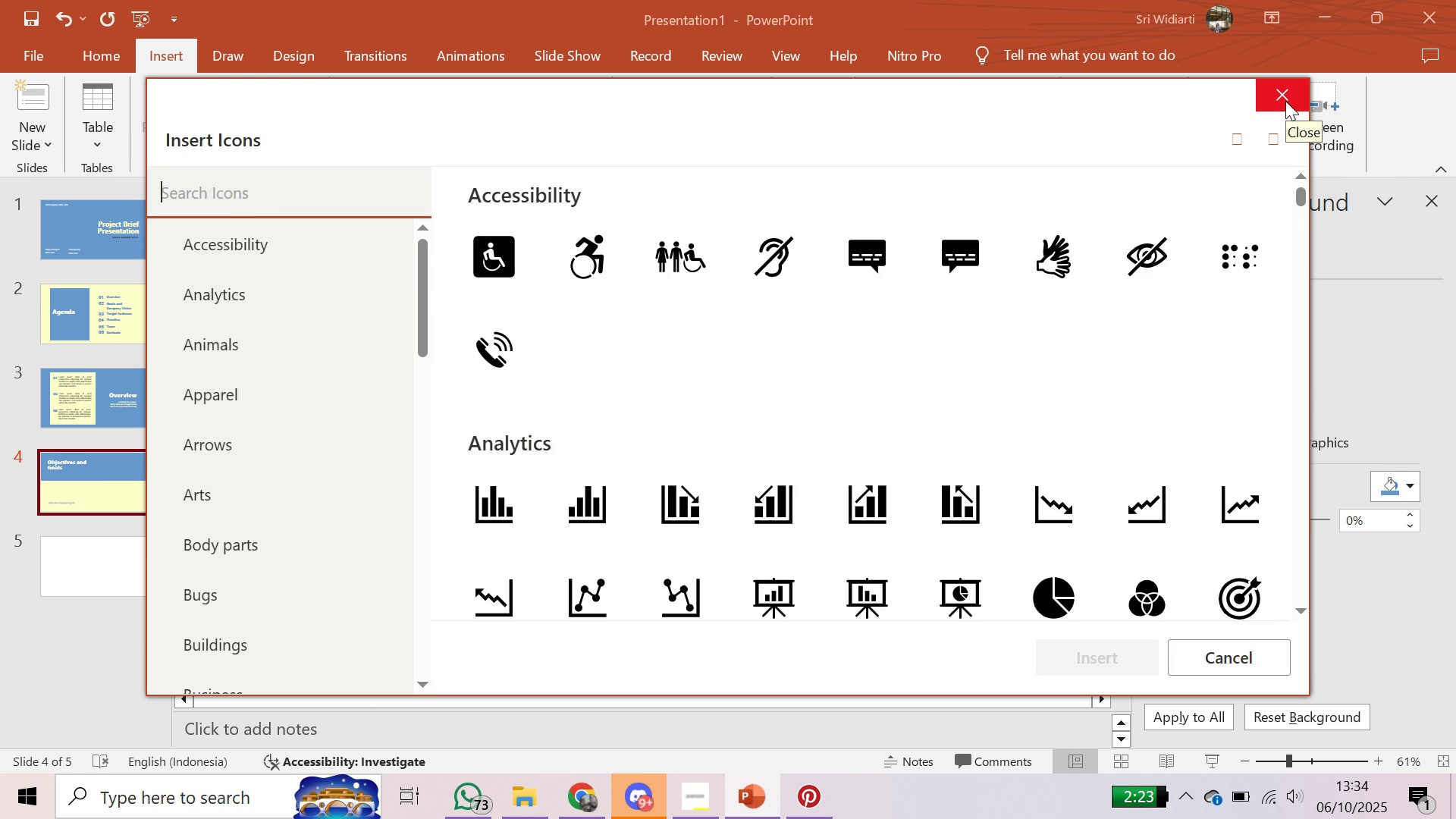 
wait(6.38)
 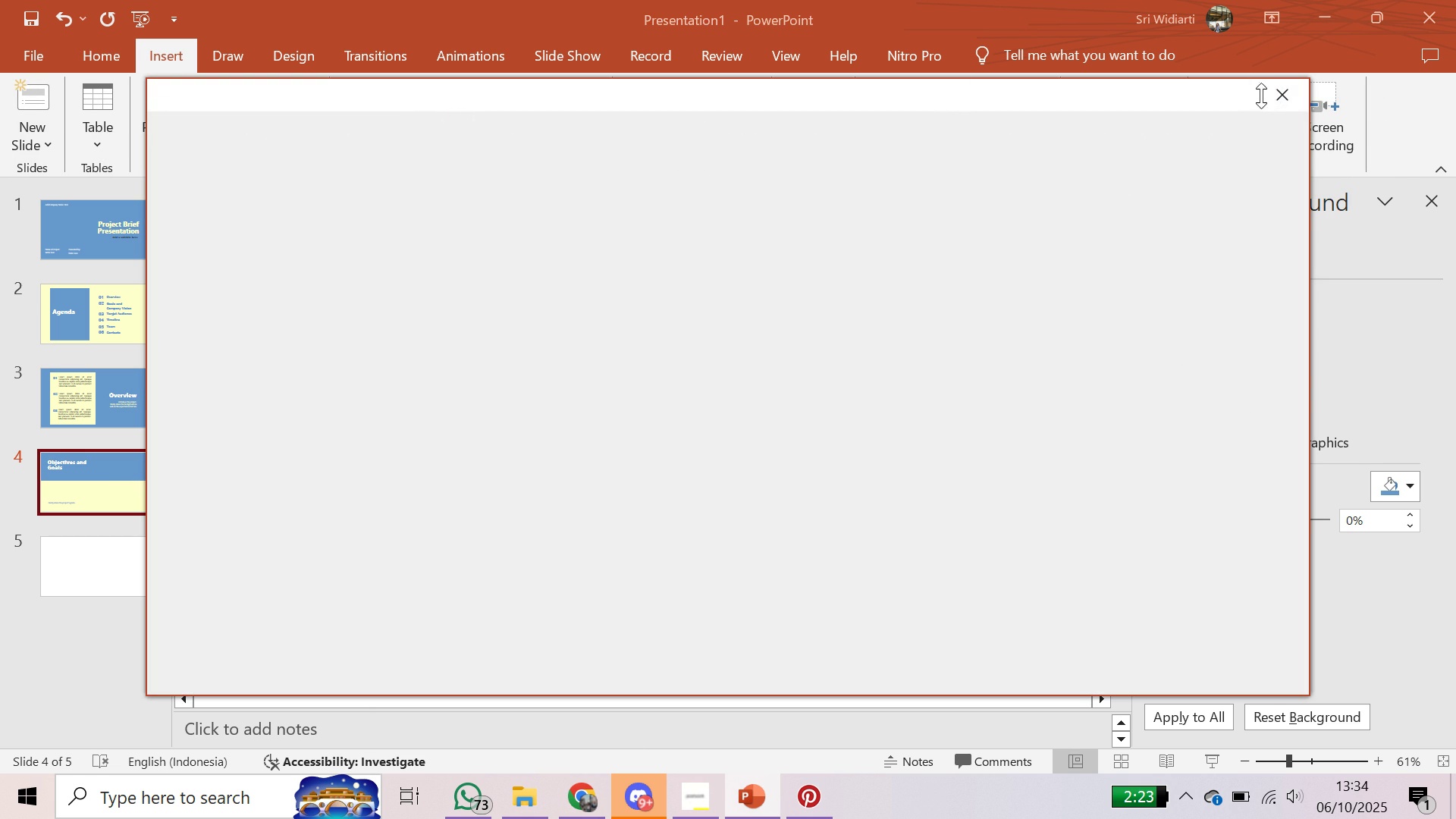 
scroll: coordinate [862, 391], scroll_direction: down, amount: 2.0
 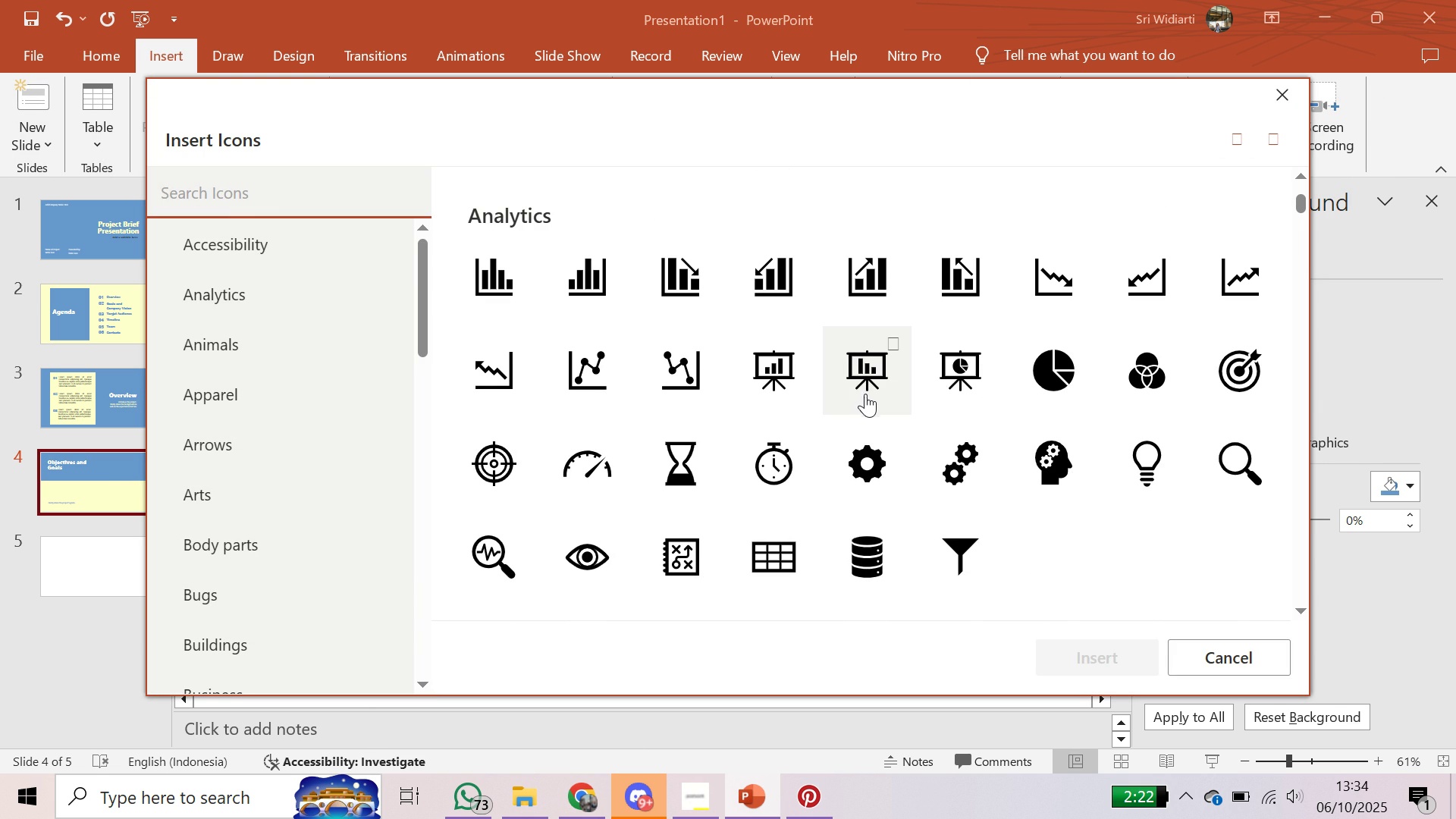 
wait(5.54)
 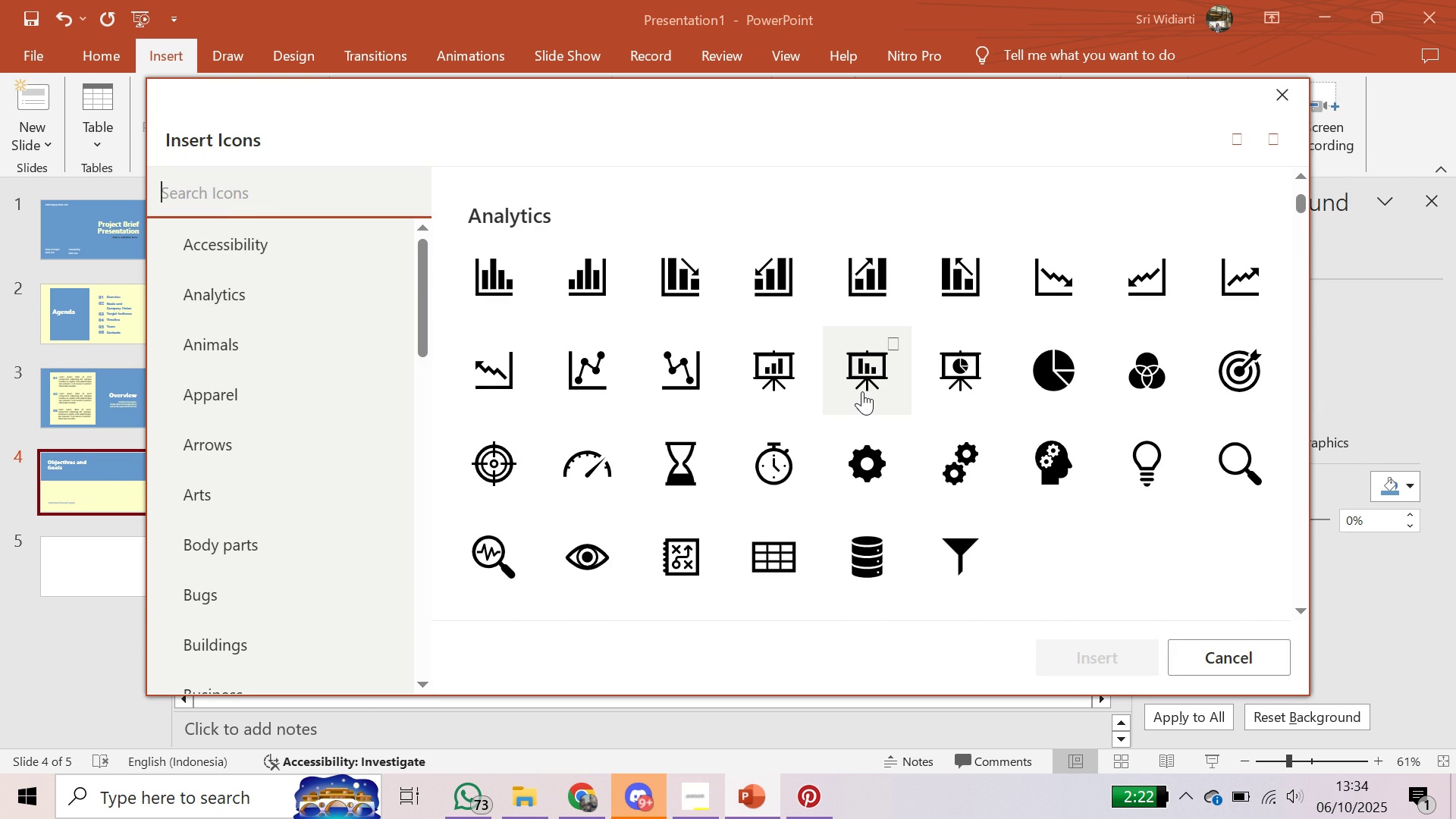 
scroll: coordinate [1030, 530], scroll_direction: down, amount: 6.0
 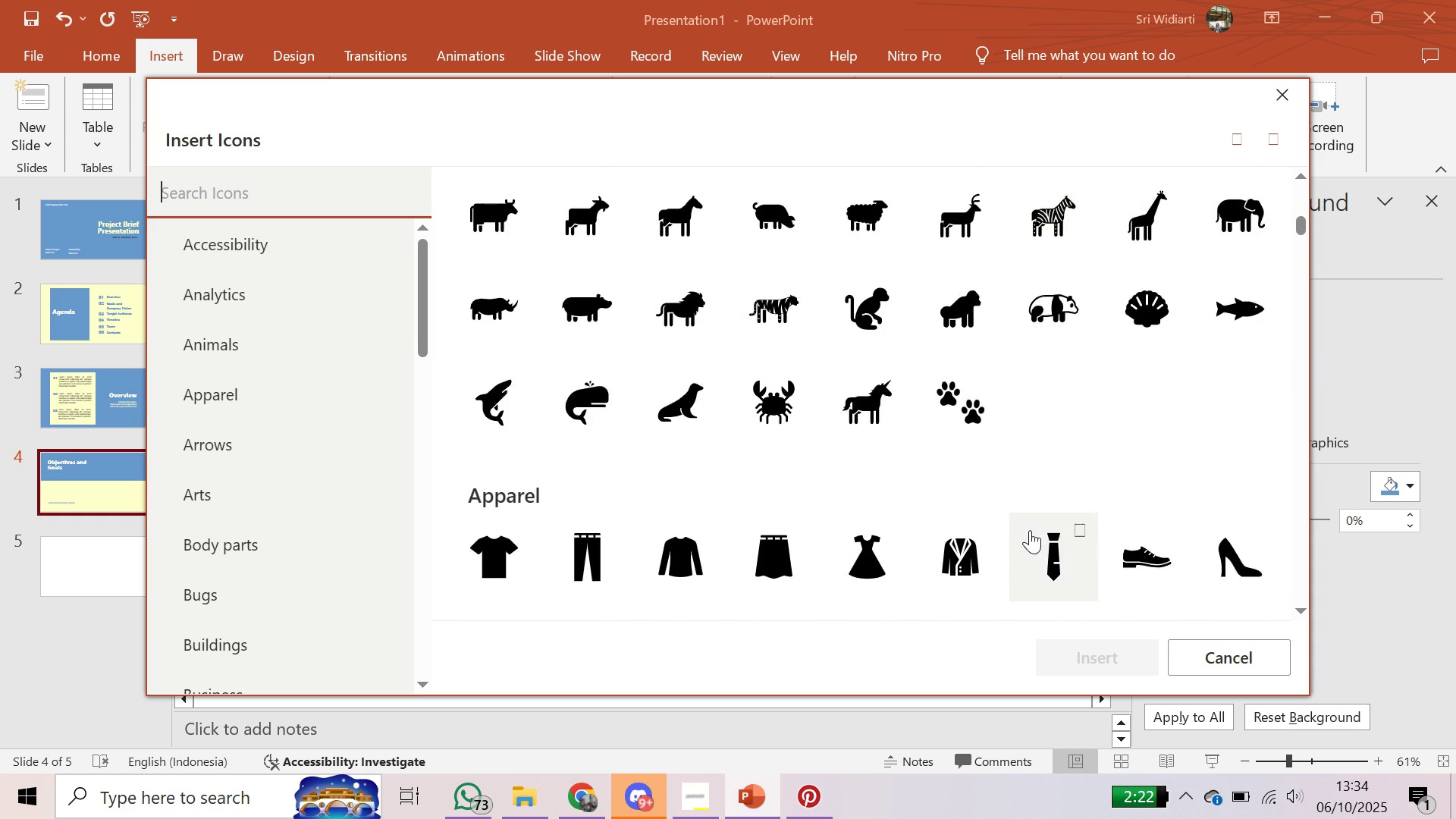 
scroll: coordinate [1030, 530], scroll_direction: up, amount: 13.0
 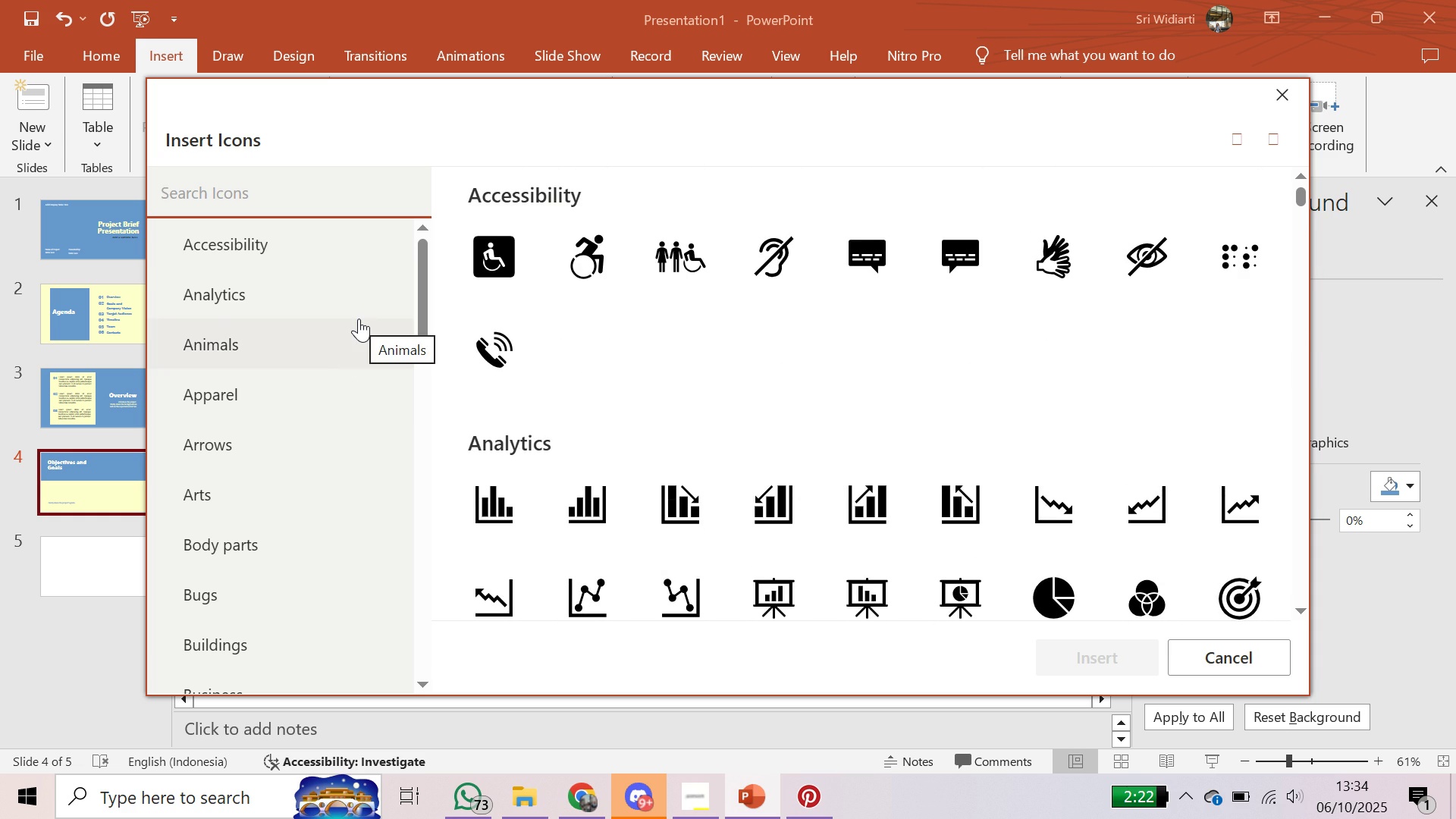 
type(target)
 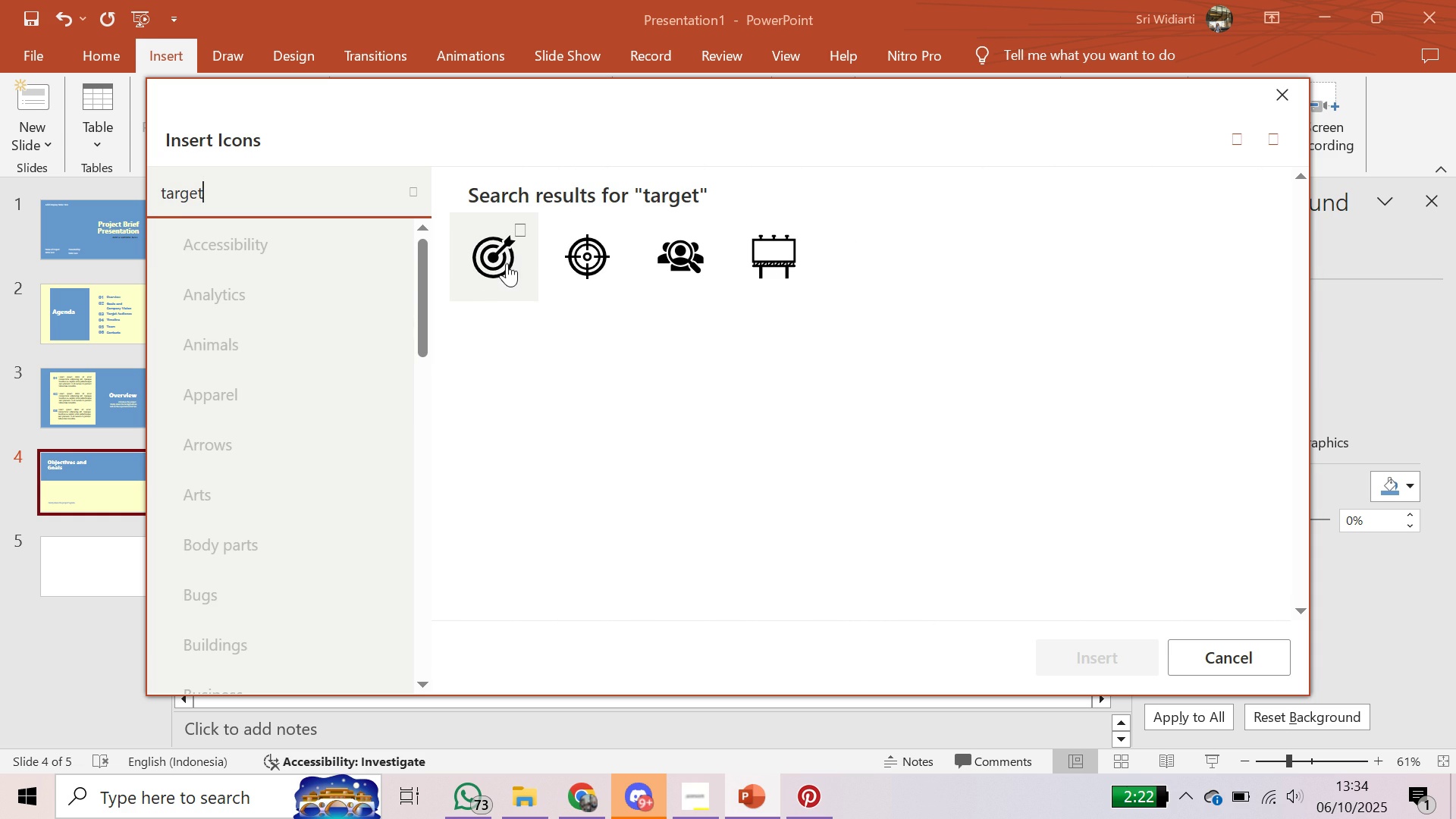 
left_click([512, 259])
 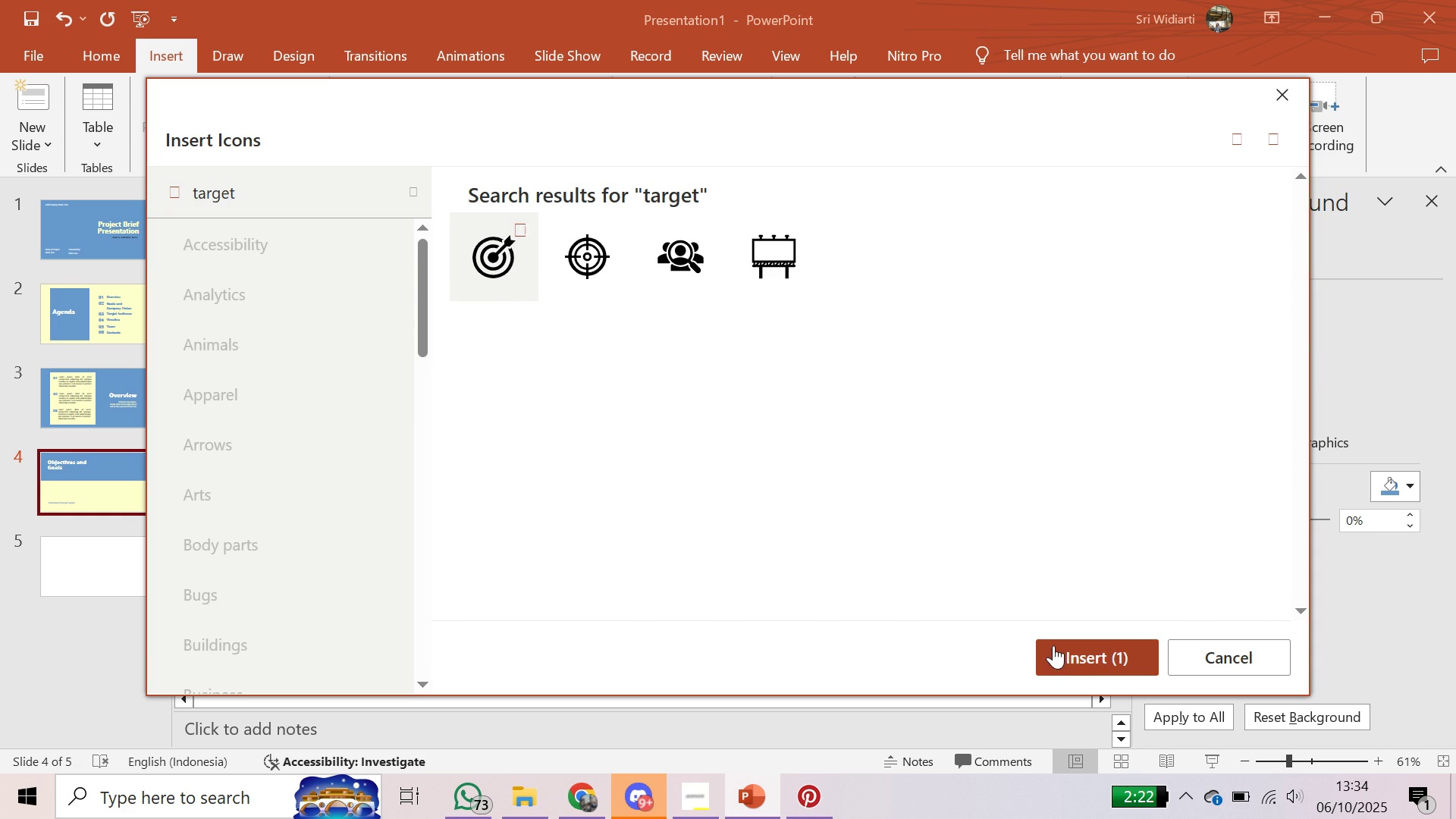 
left_click([1056, 648])
 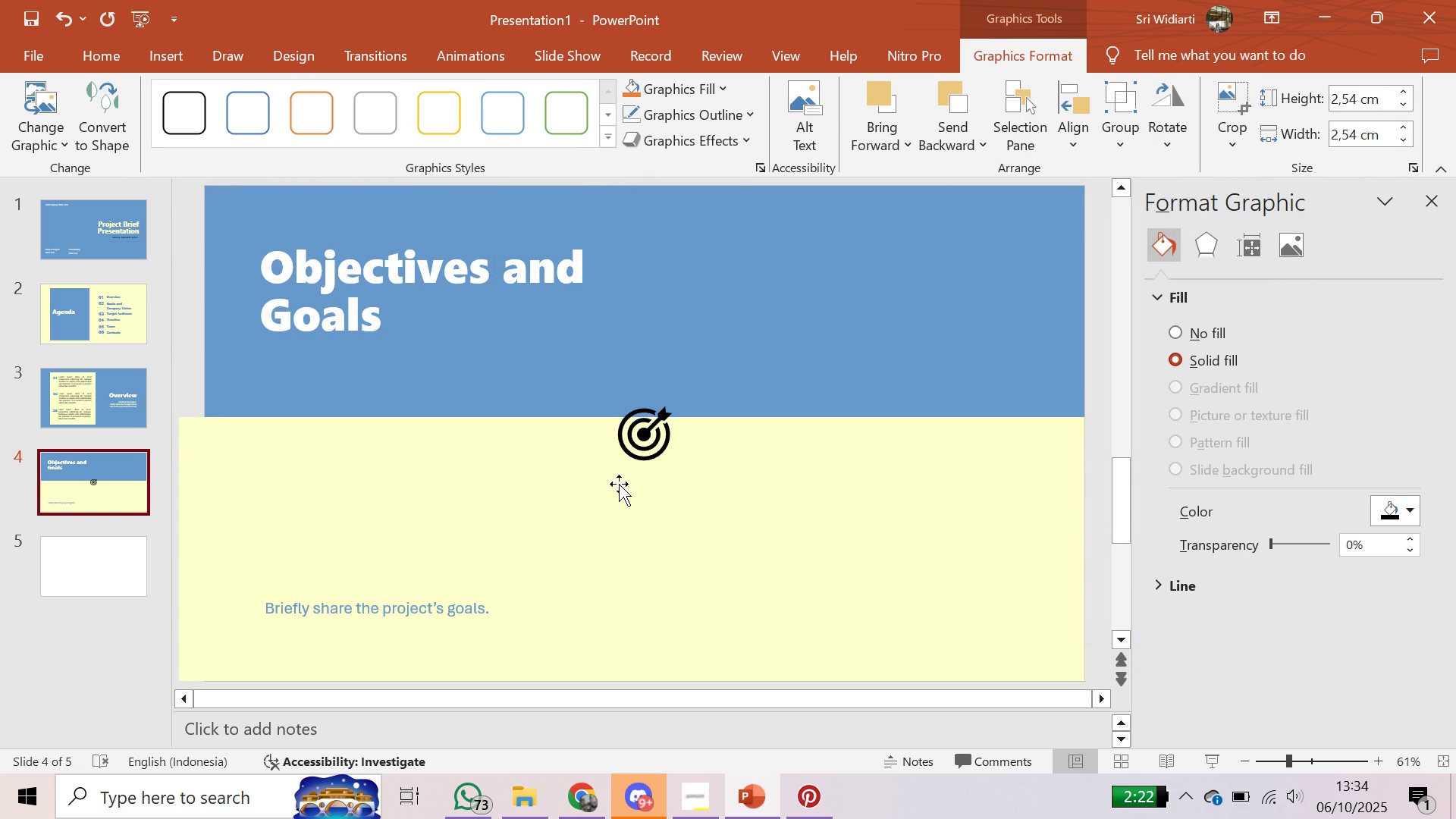 
left_click([643, 431])
 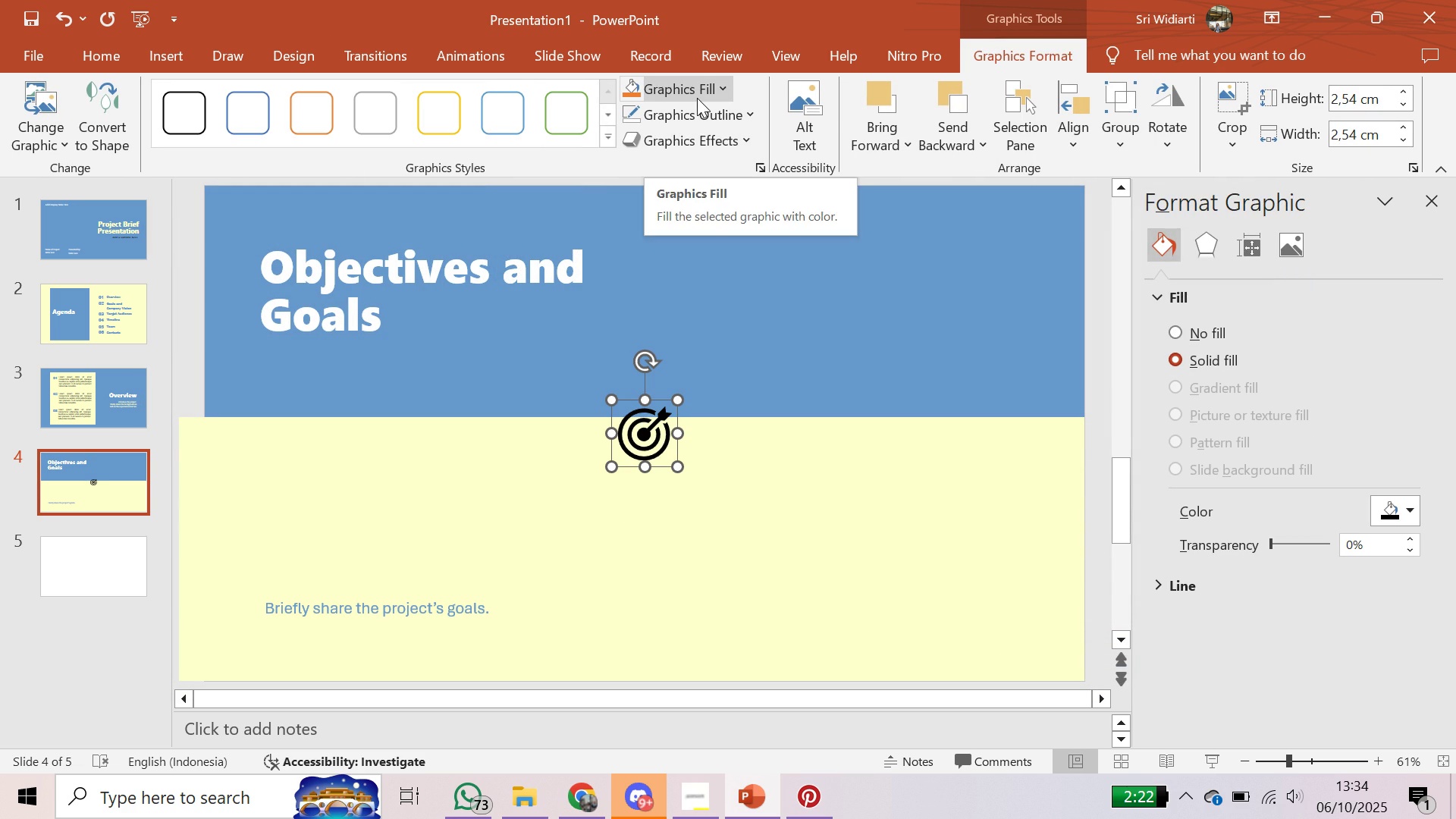 
left_click([698, 85])
 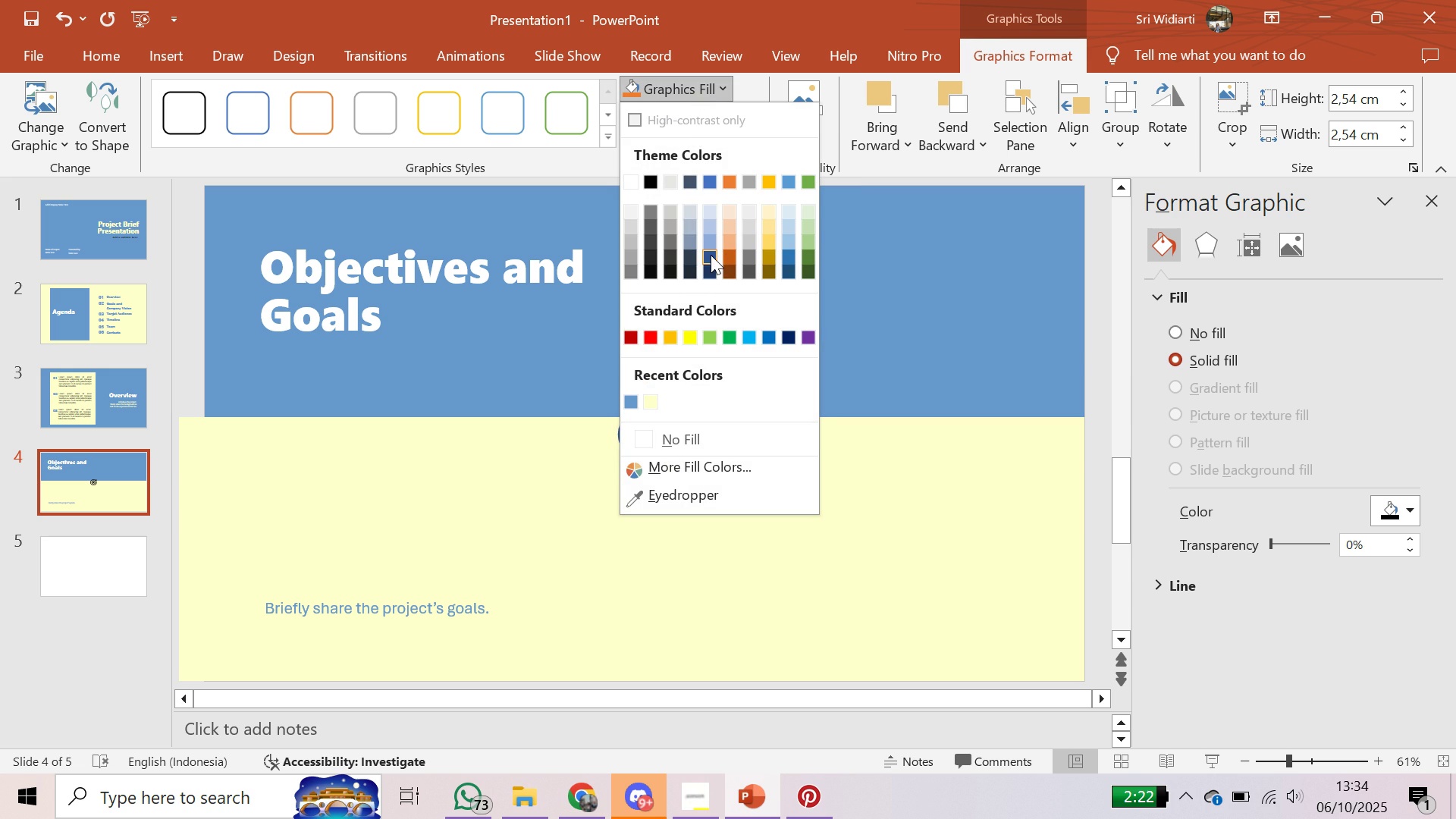 
left_click([631, 397])